 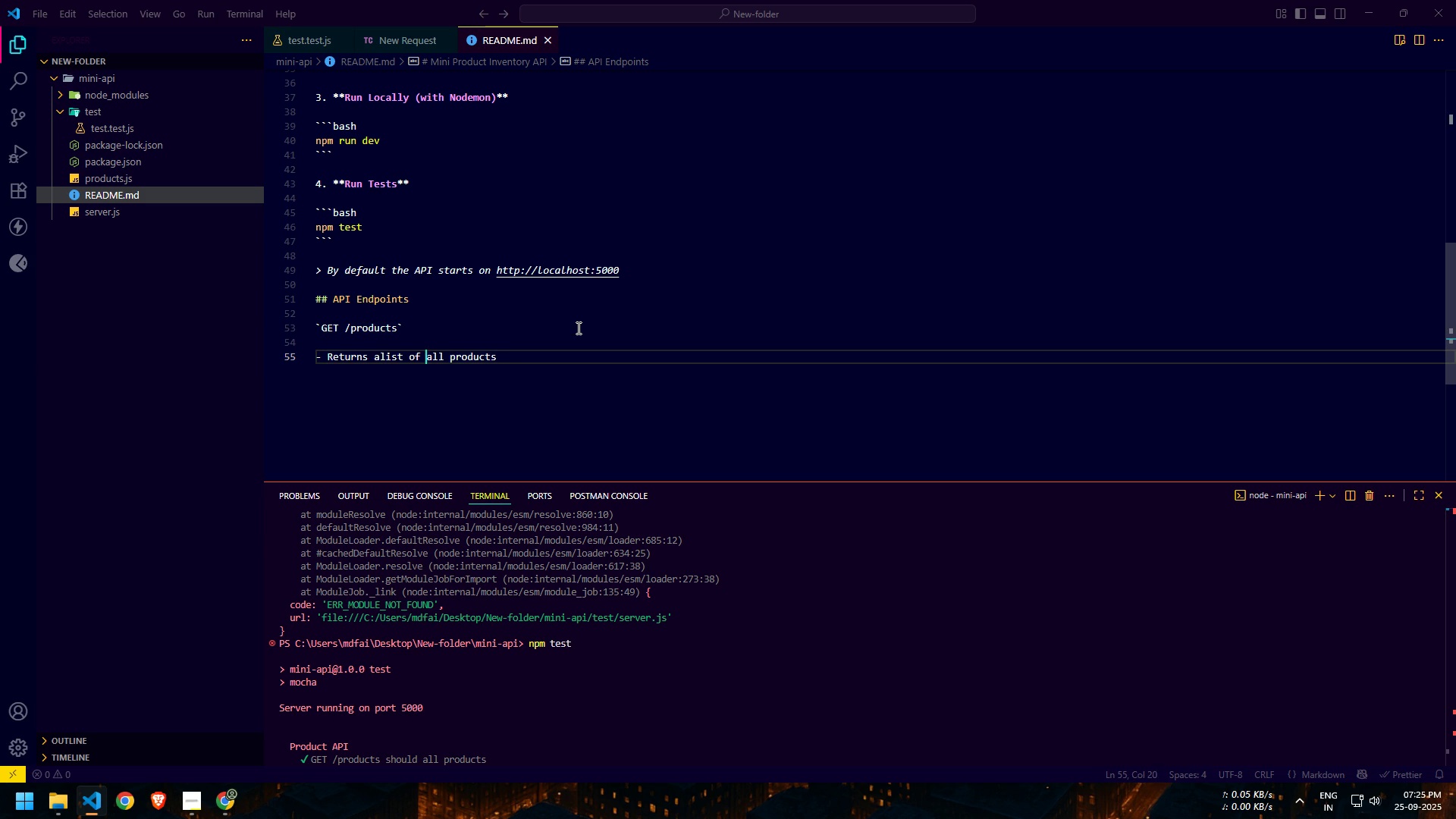 
key(Control+ArrowLeft)
 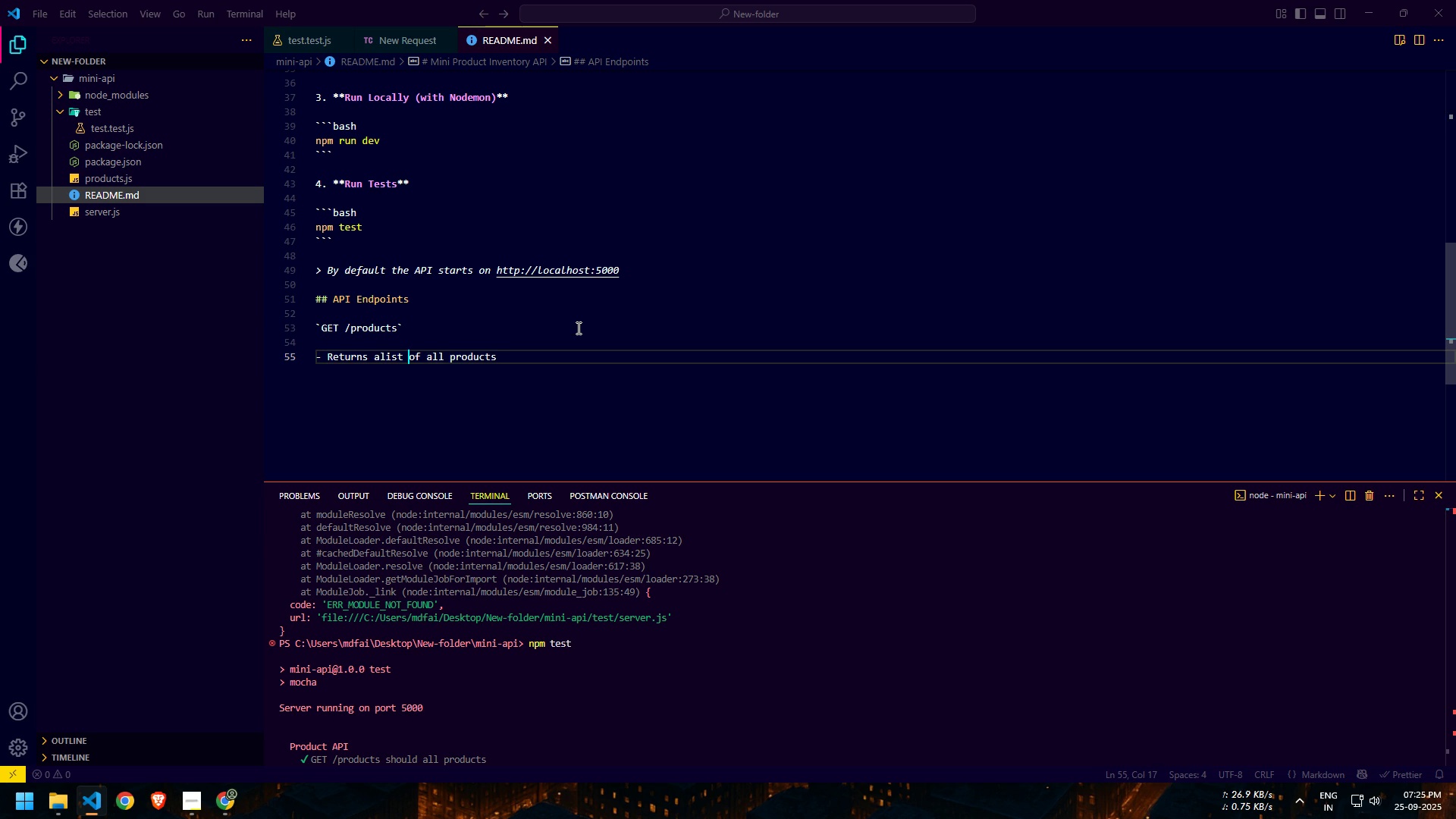 
key(Control+ArrowLeft)
 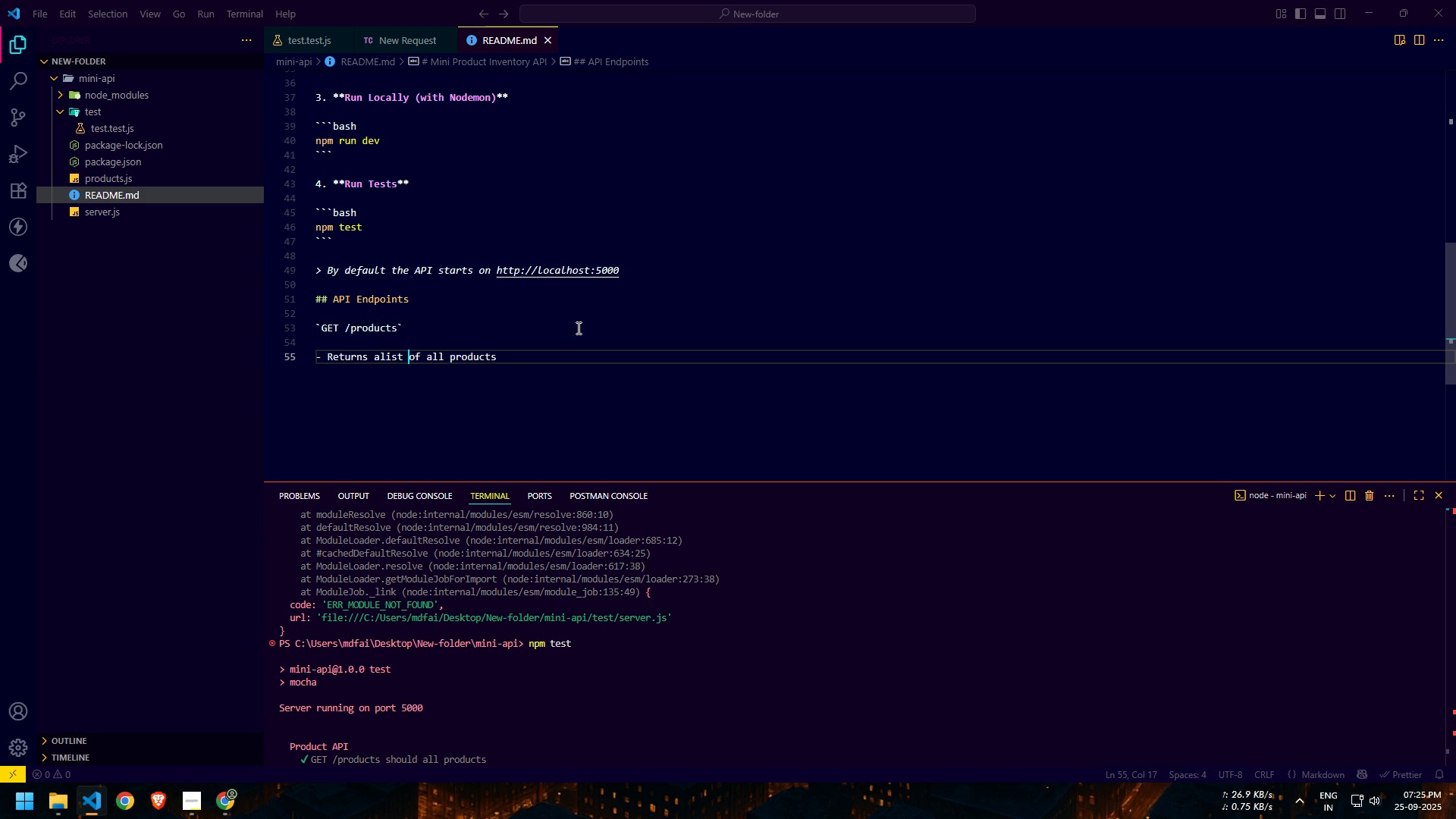 
key(ArrowLeft)
 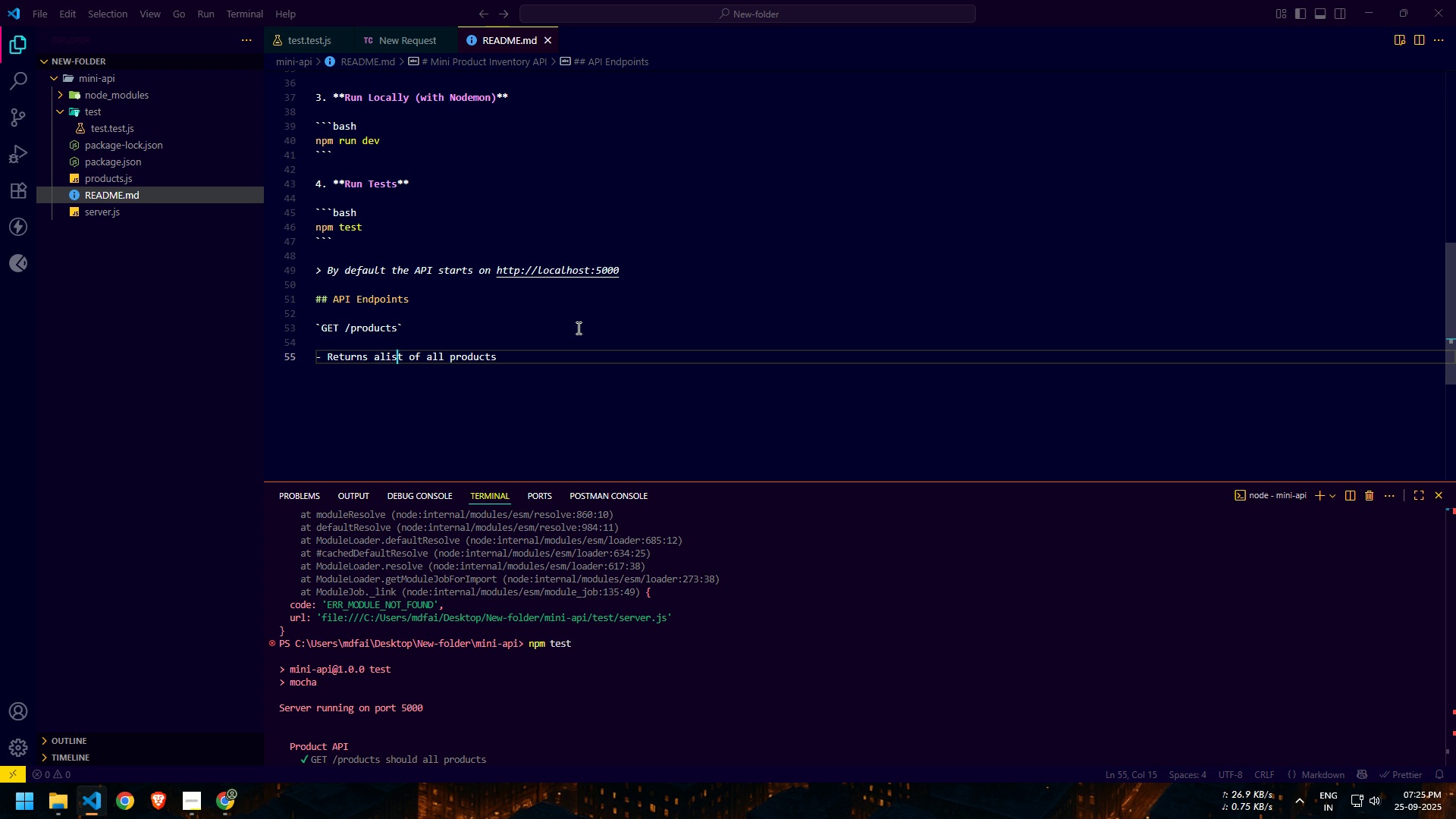 
key(ArrowLeft)
 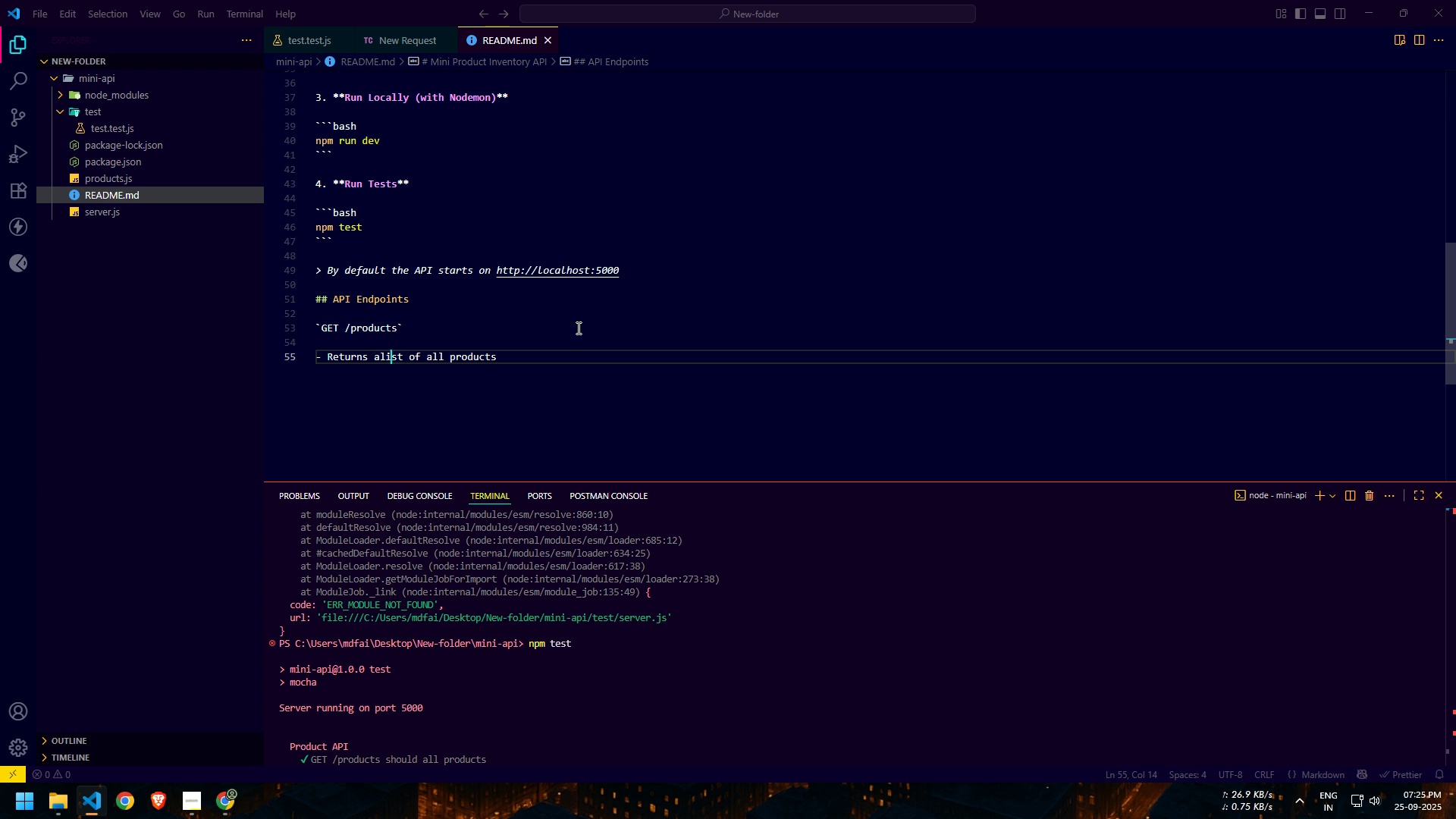 
key(ArrowLeft)
 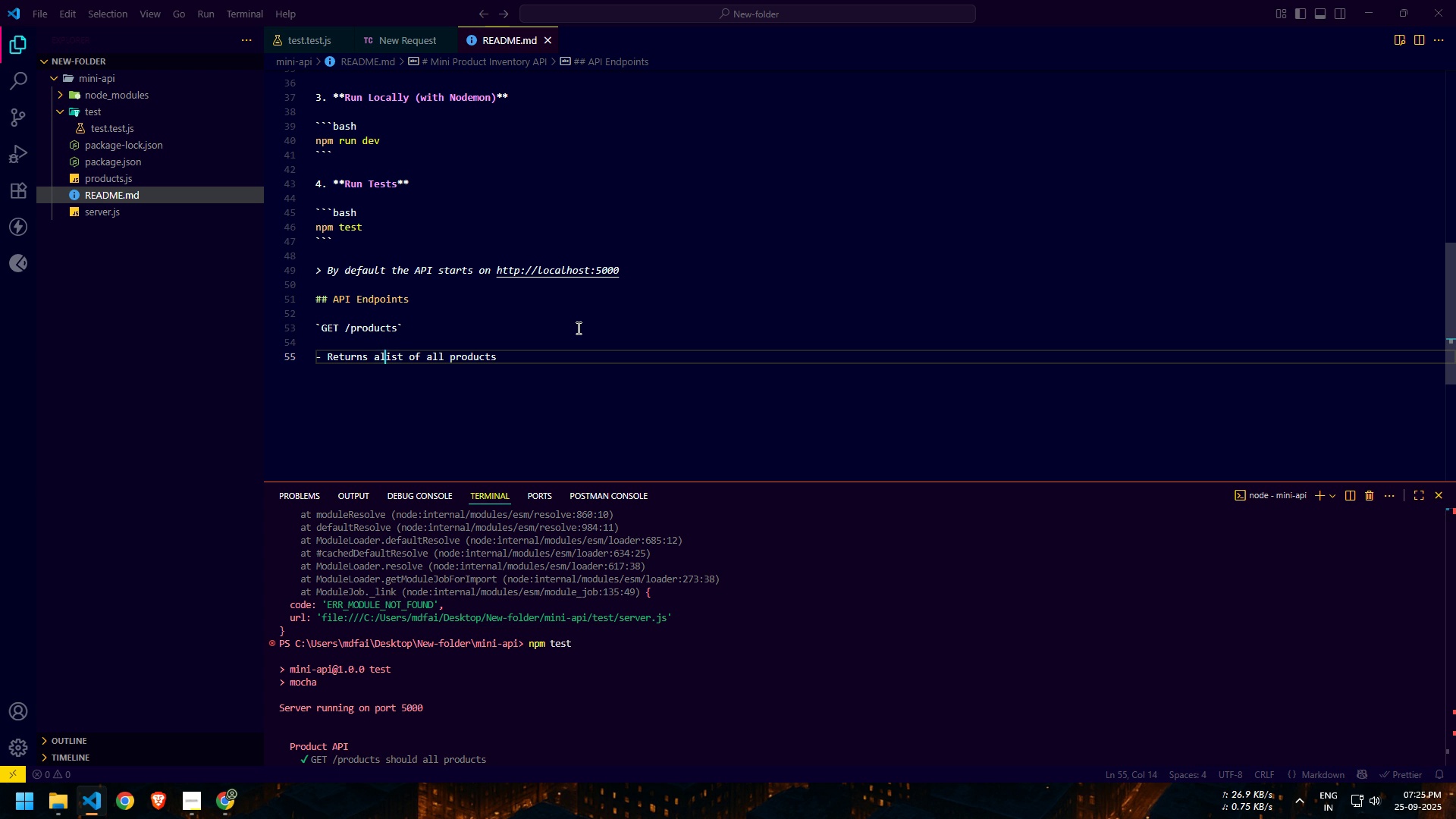 
key(ArrowLeft)
 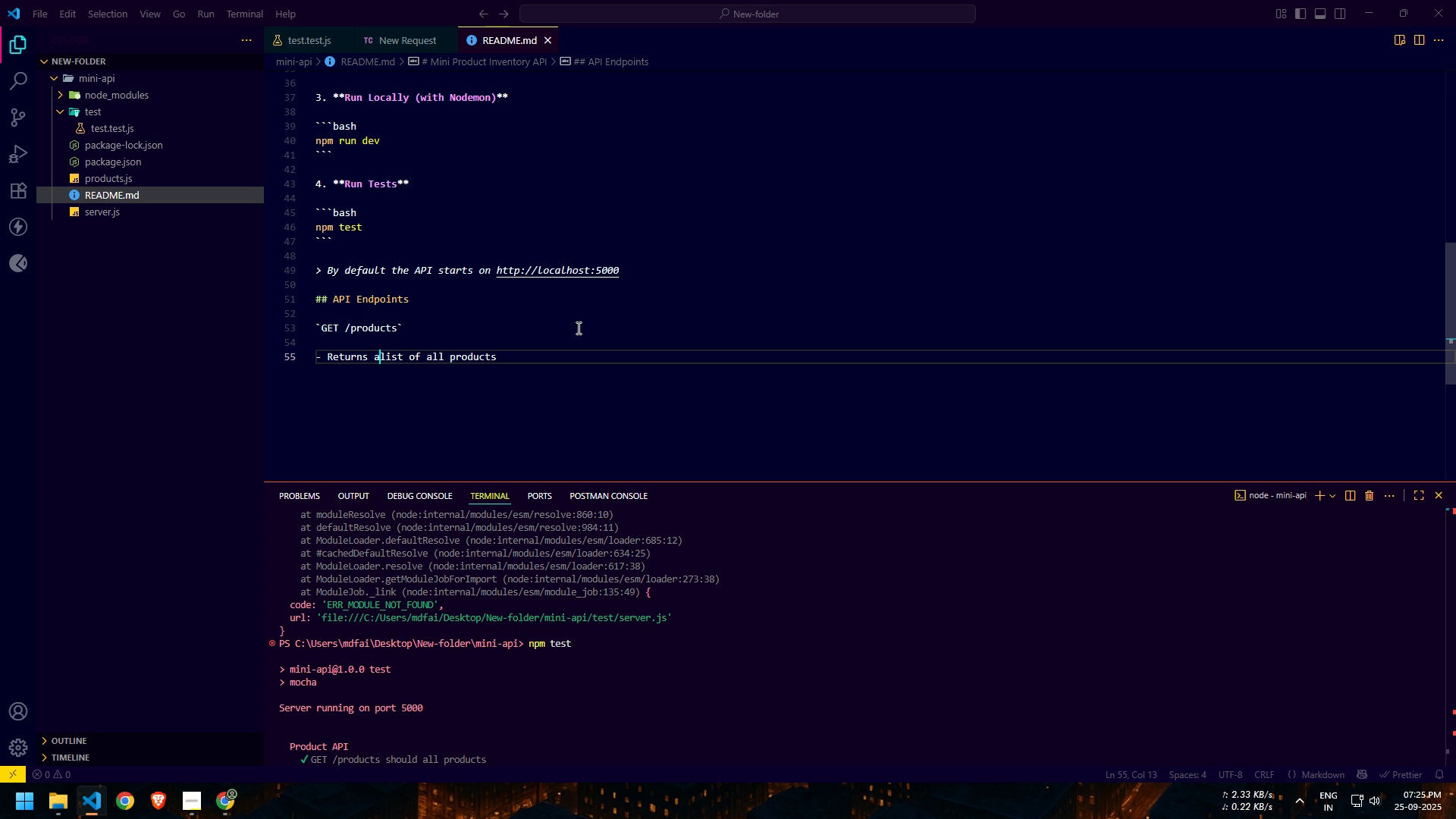 
key(ArrowLeft)
 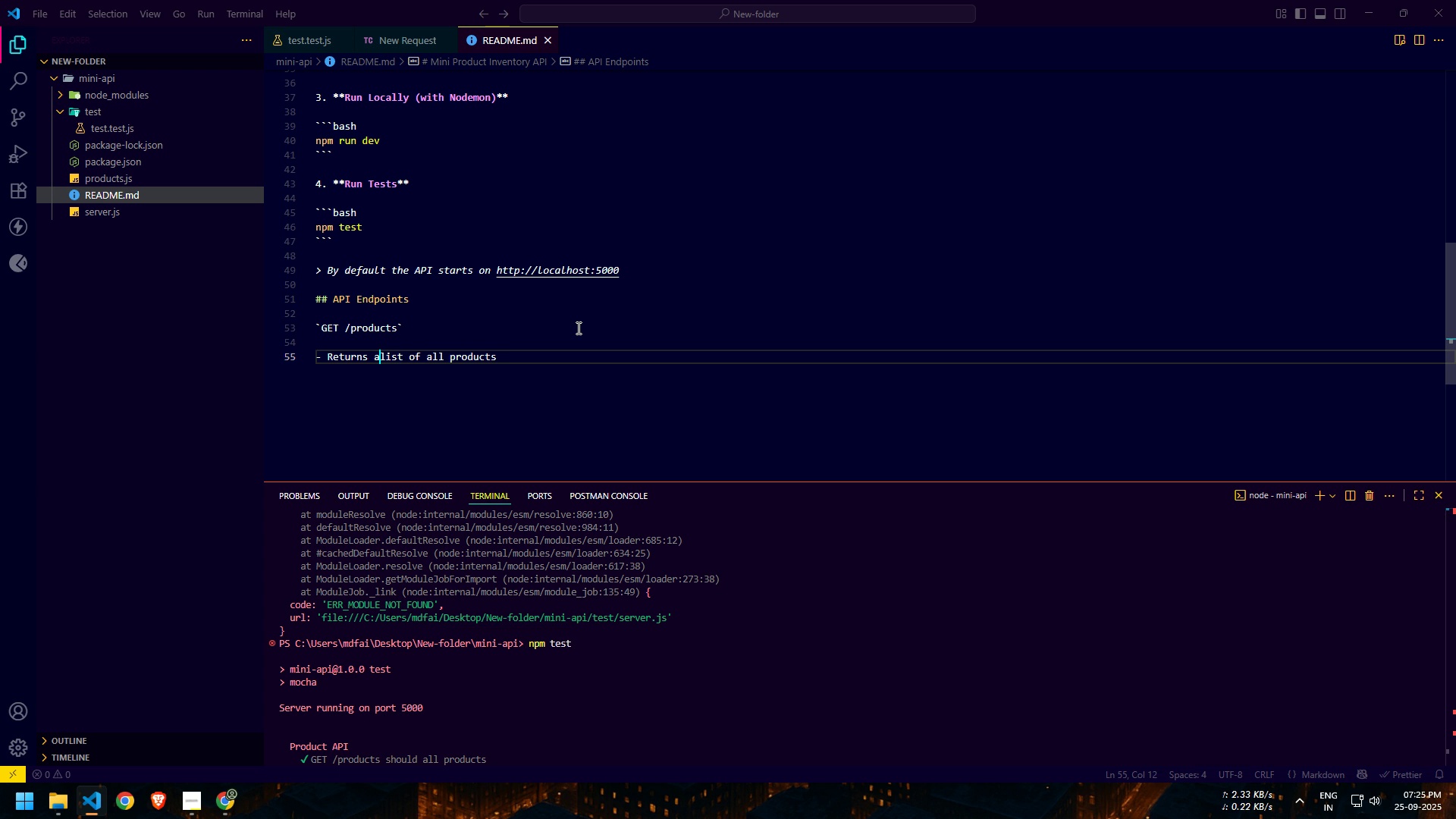 
key(Space)
 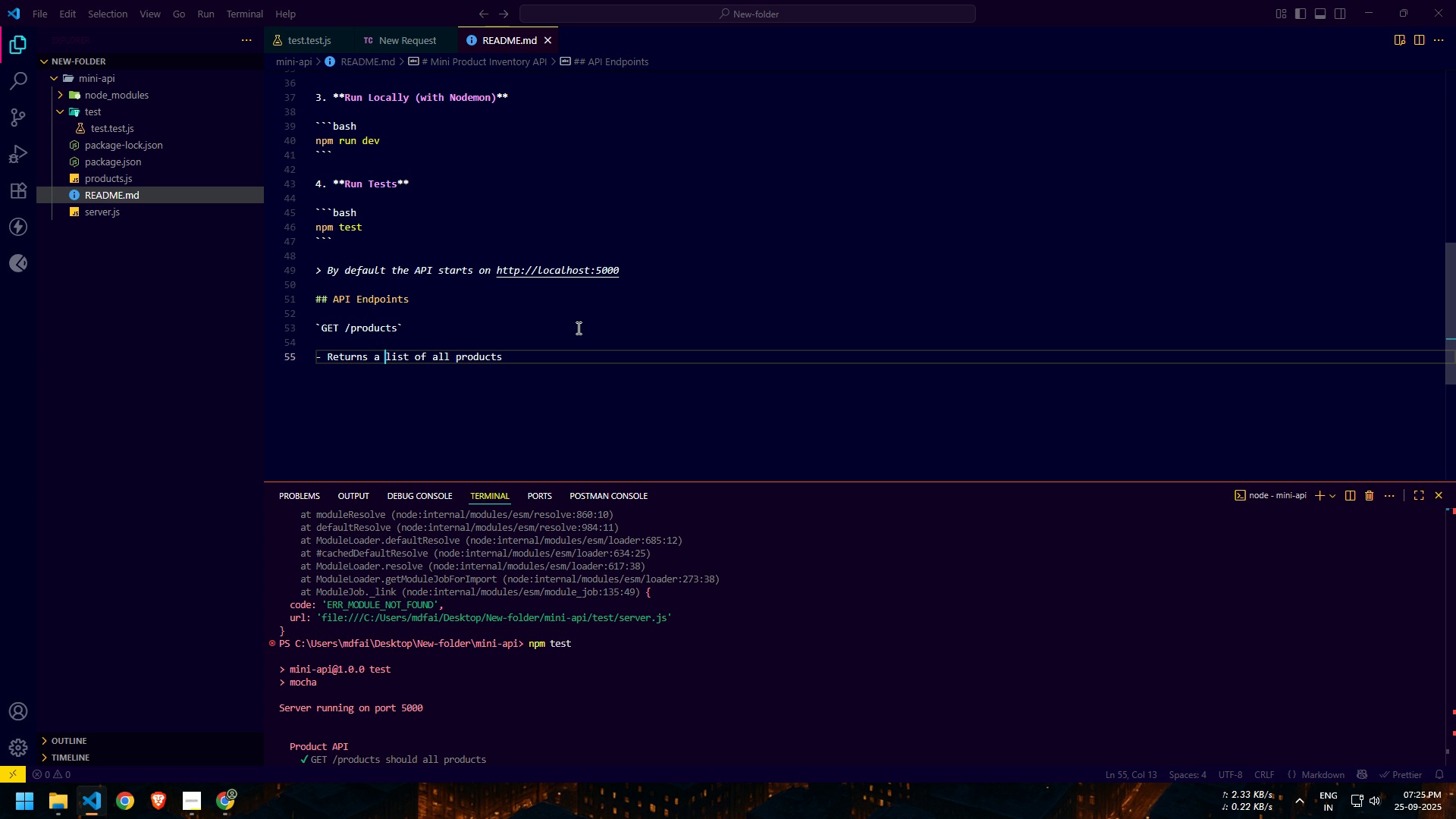 
key(End)
 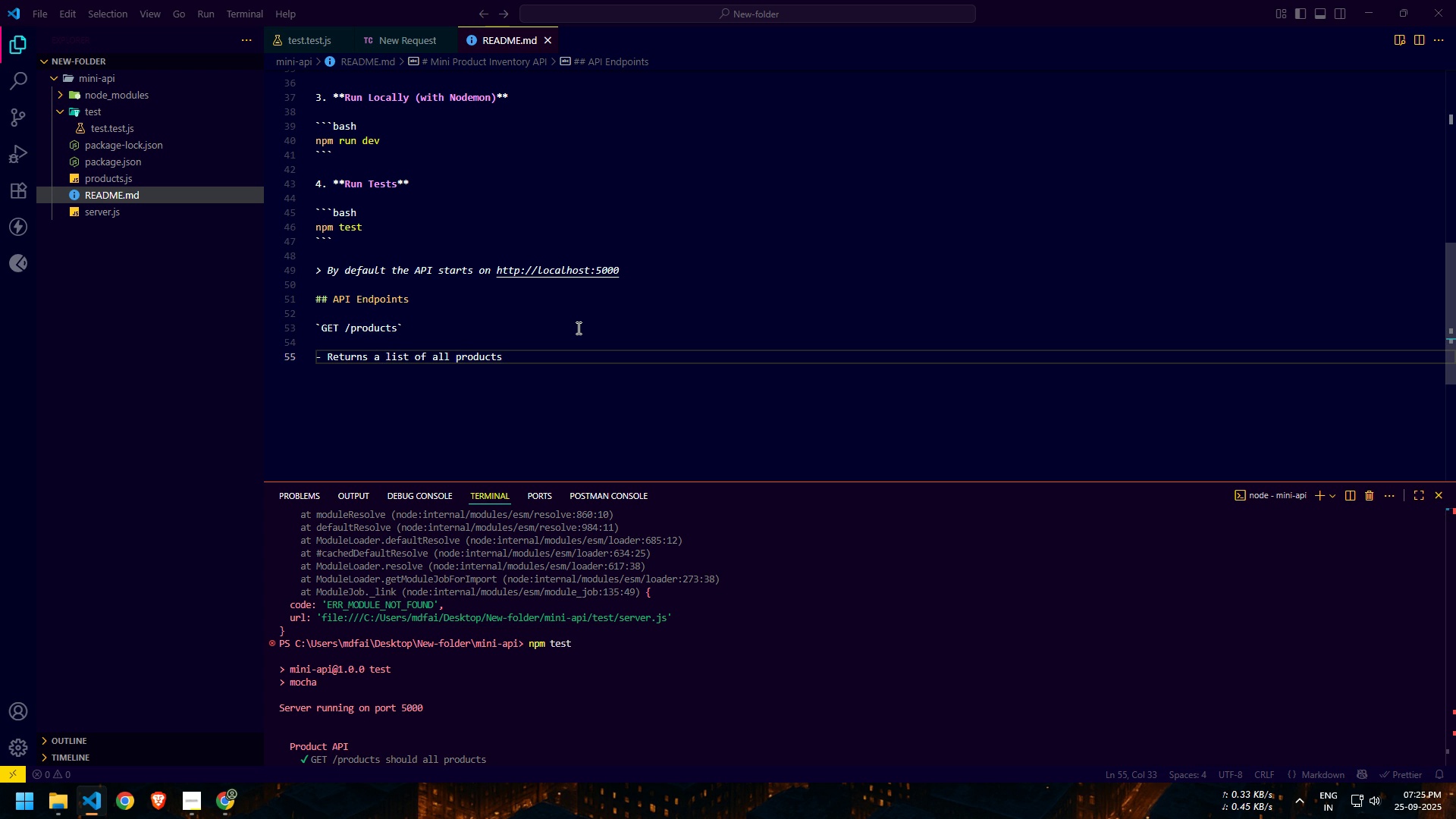 
key(Period)
 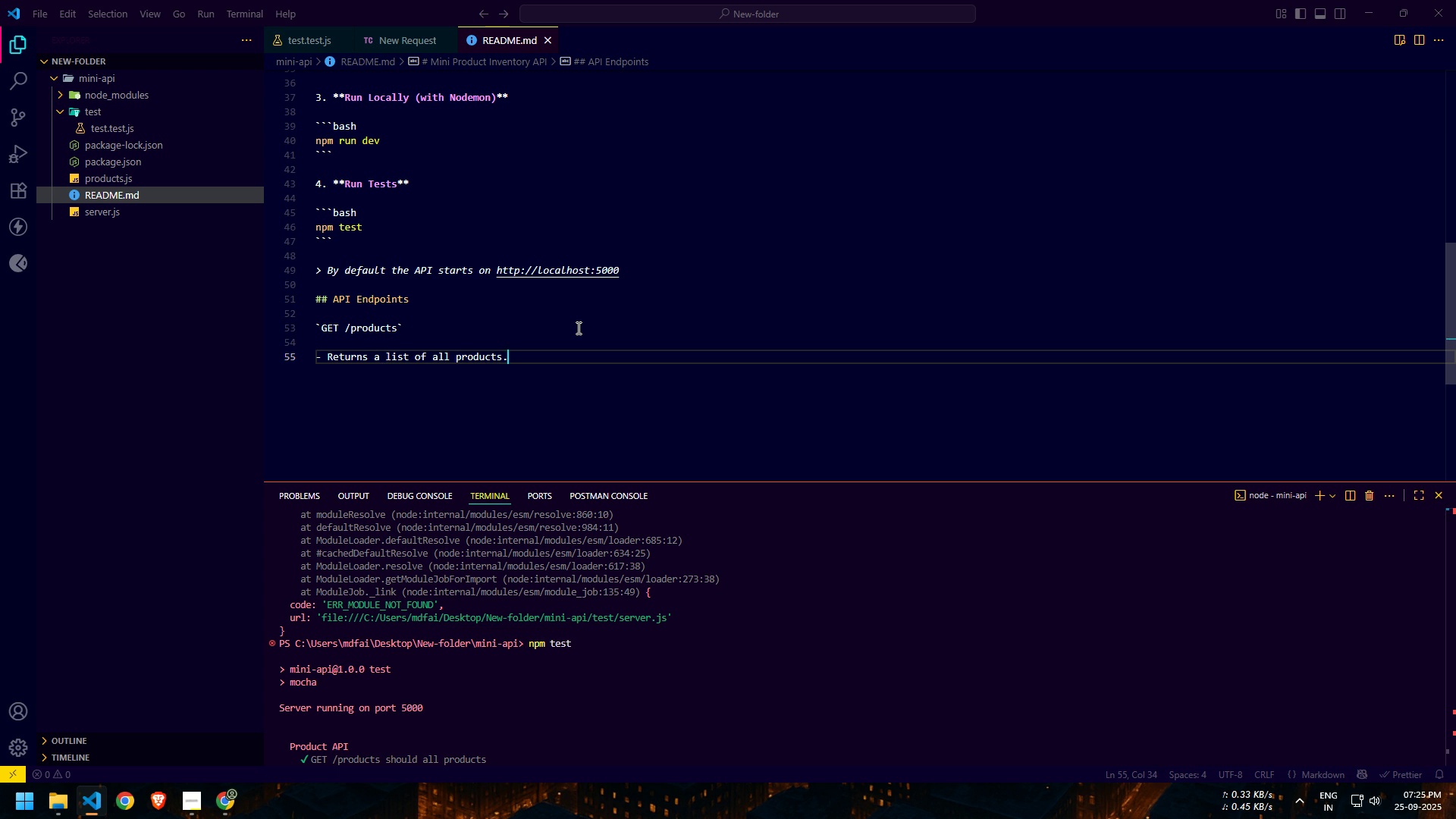 
key(Enter)
 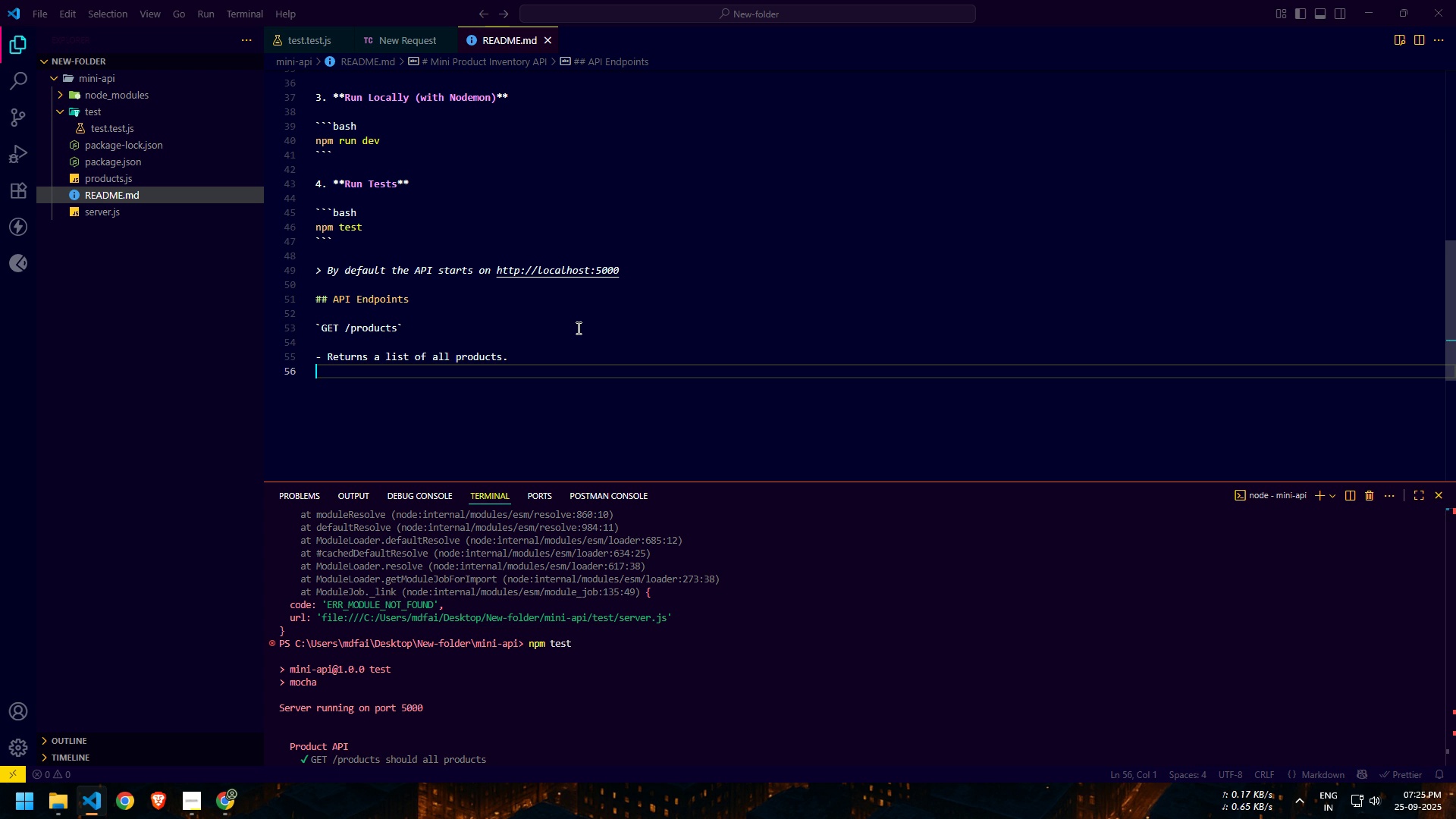 
key(Enter)
 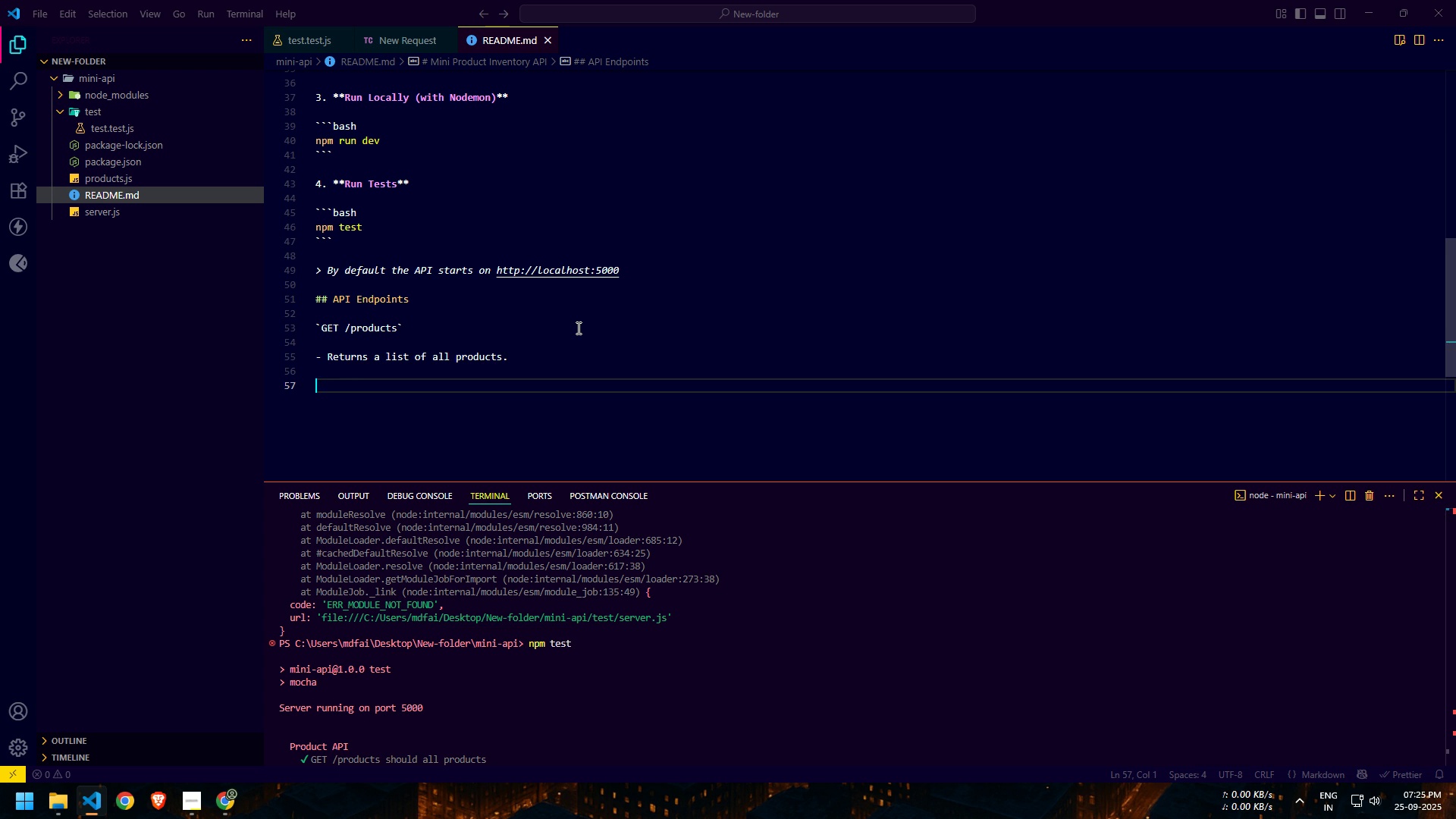 
type(```bashg)
key(Backspace)
 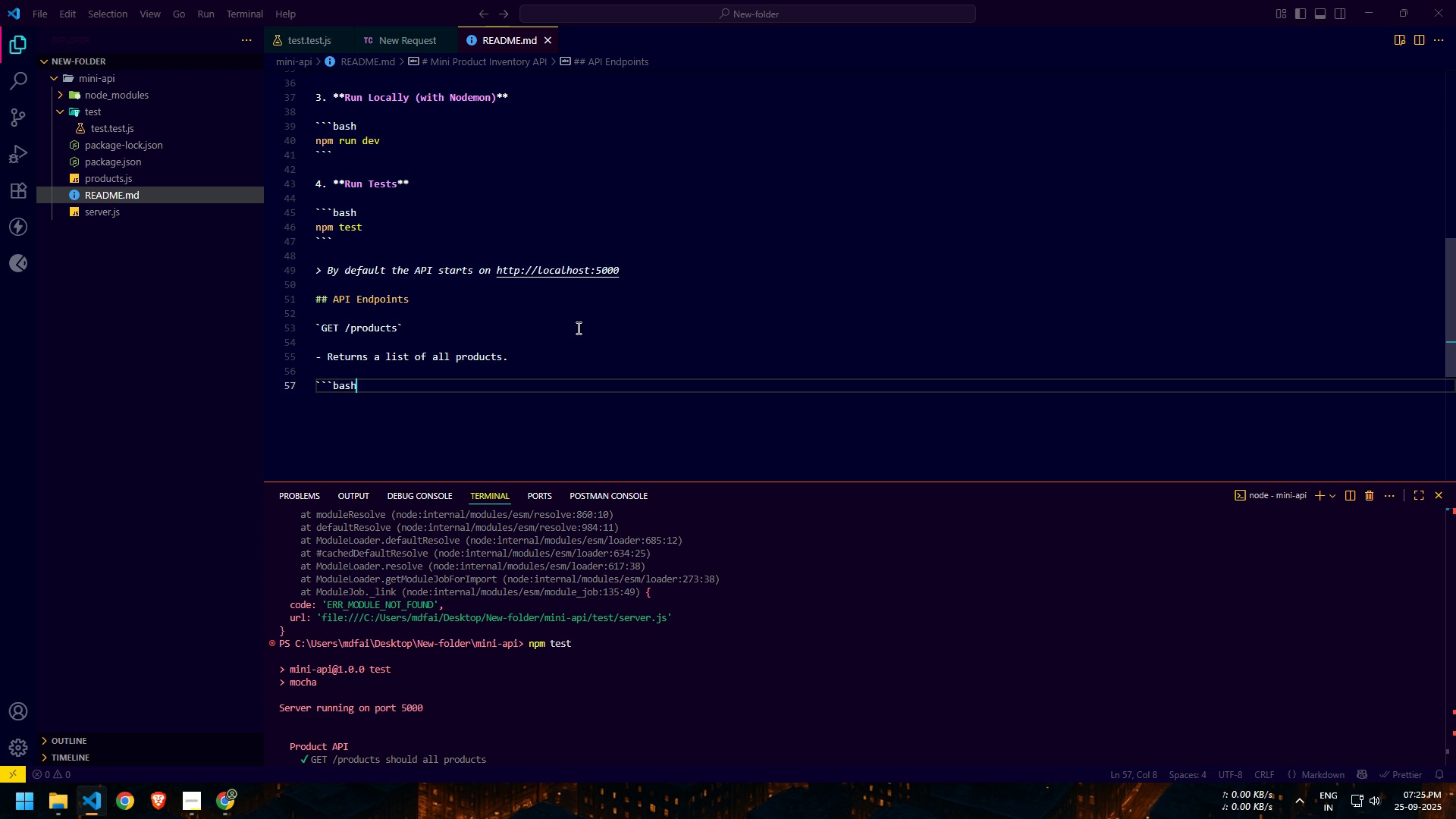 
key(ArrowUp)
 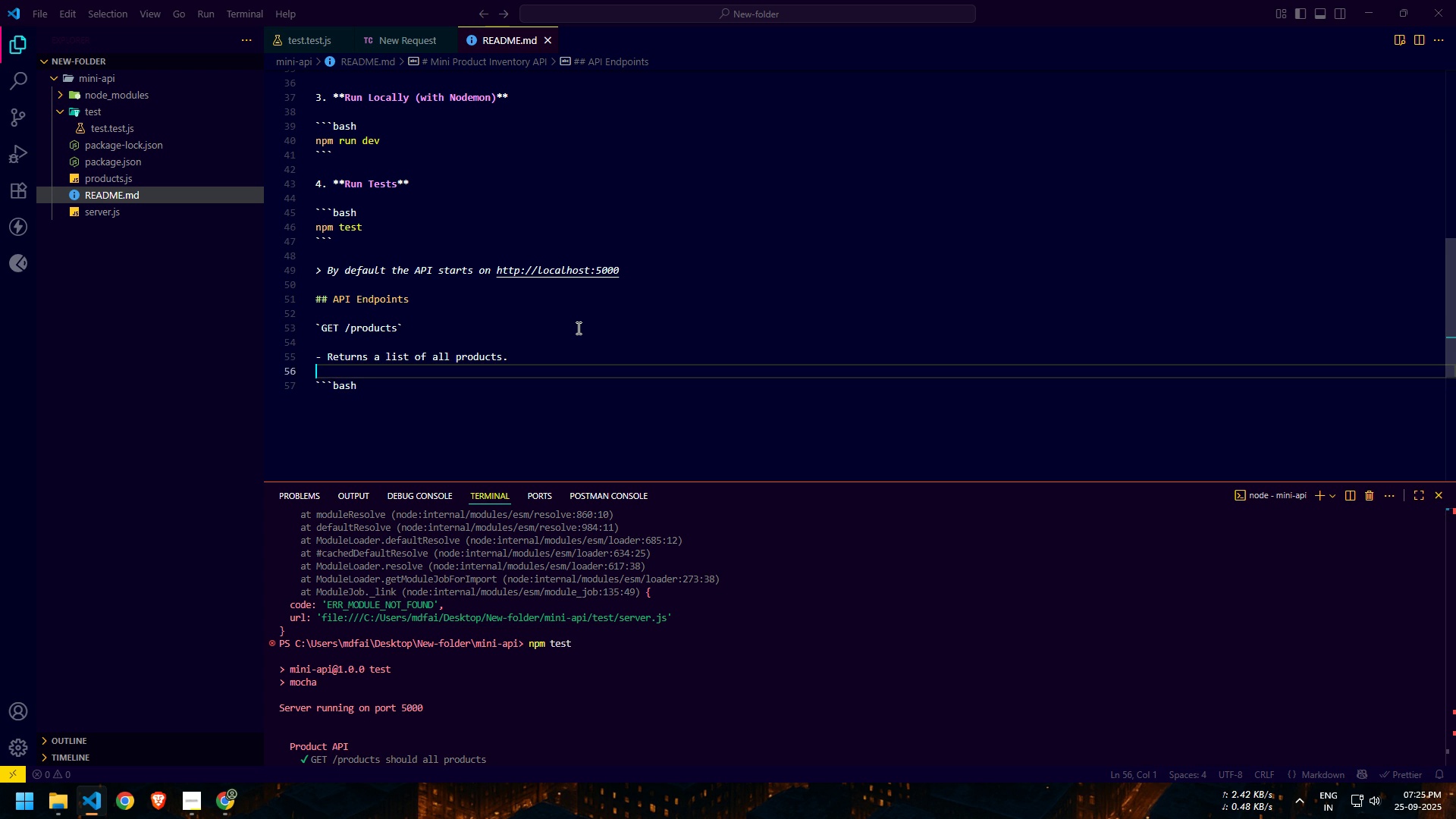 
key(Enter)
 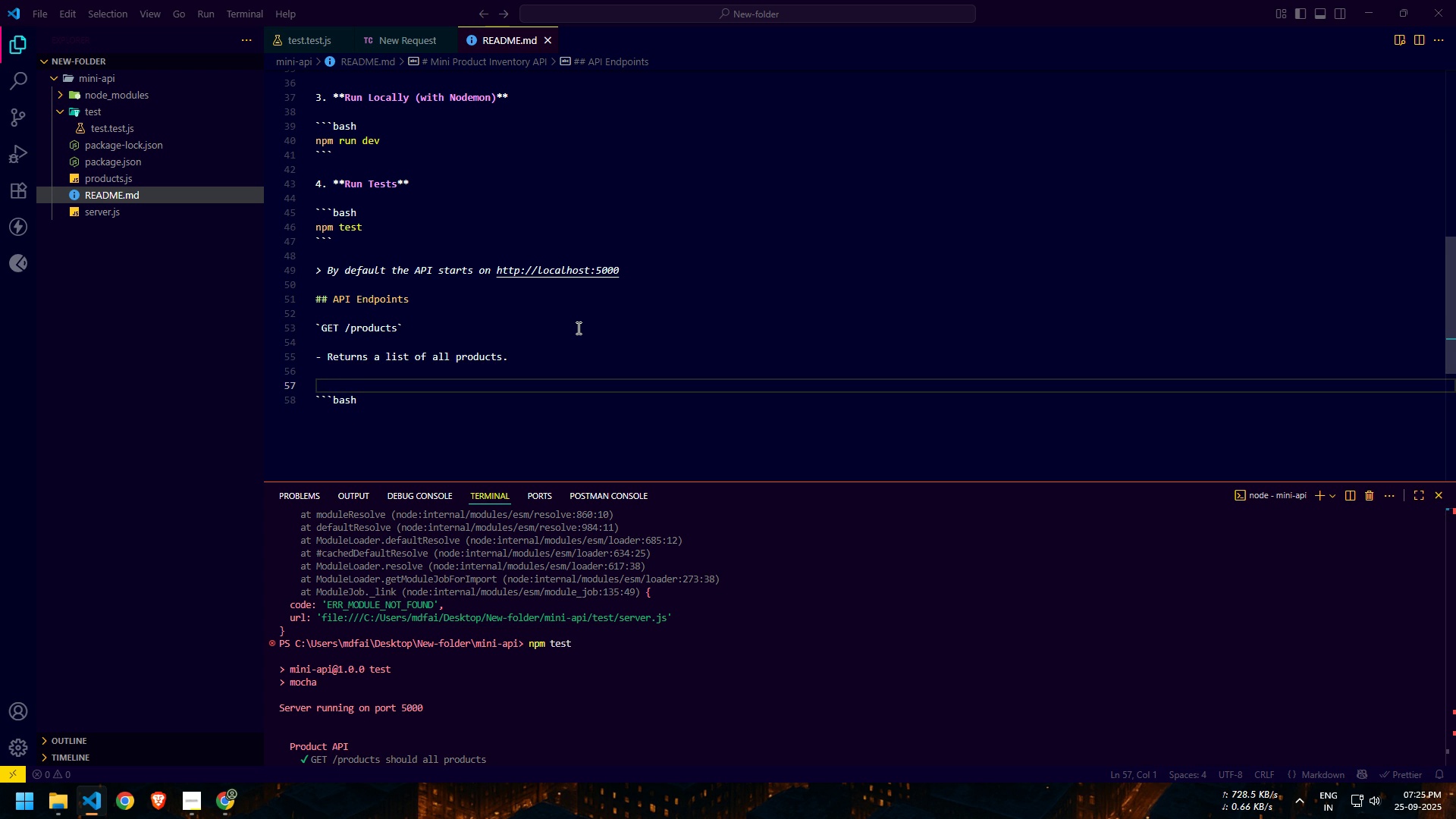 
type(- Response example:)